 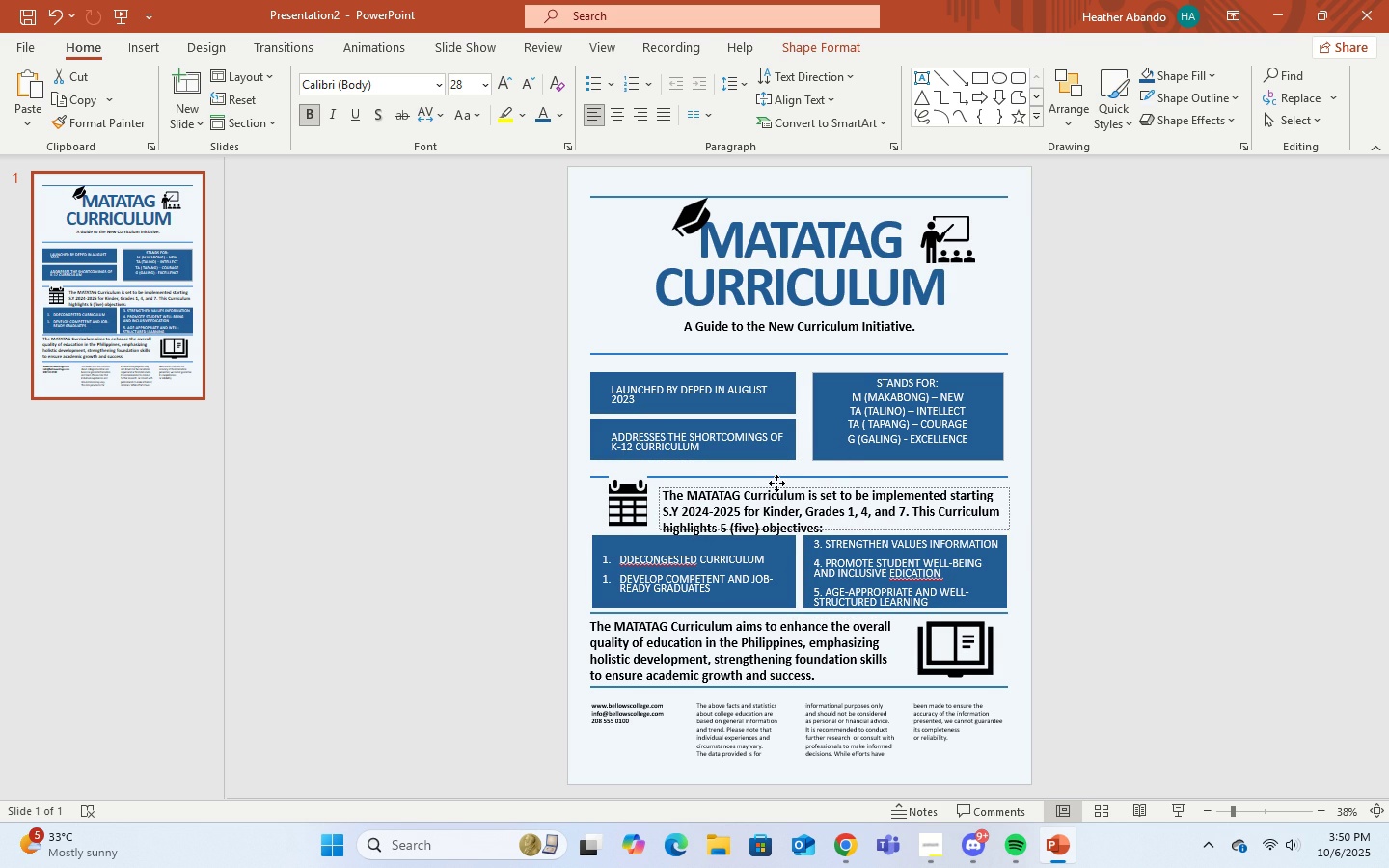 
middle_click([776, 482])
 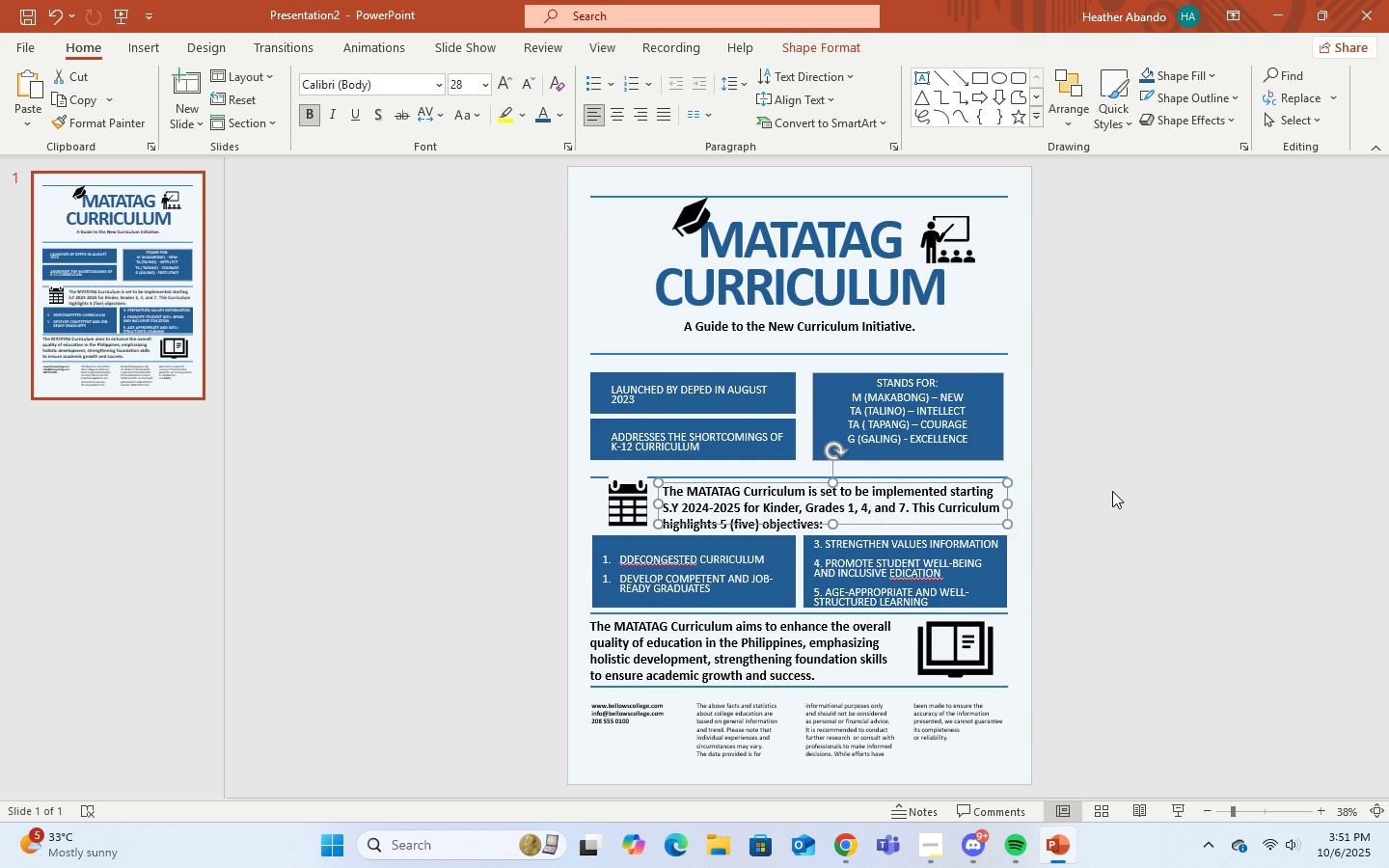 
left_click([1112, 491])
 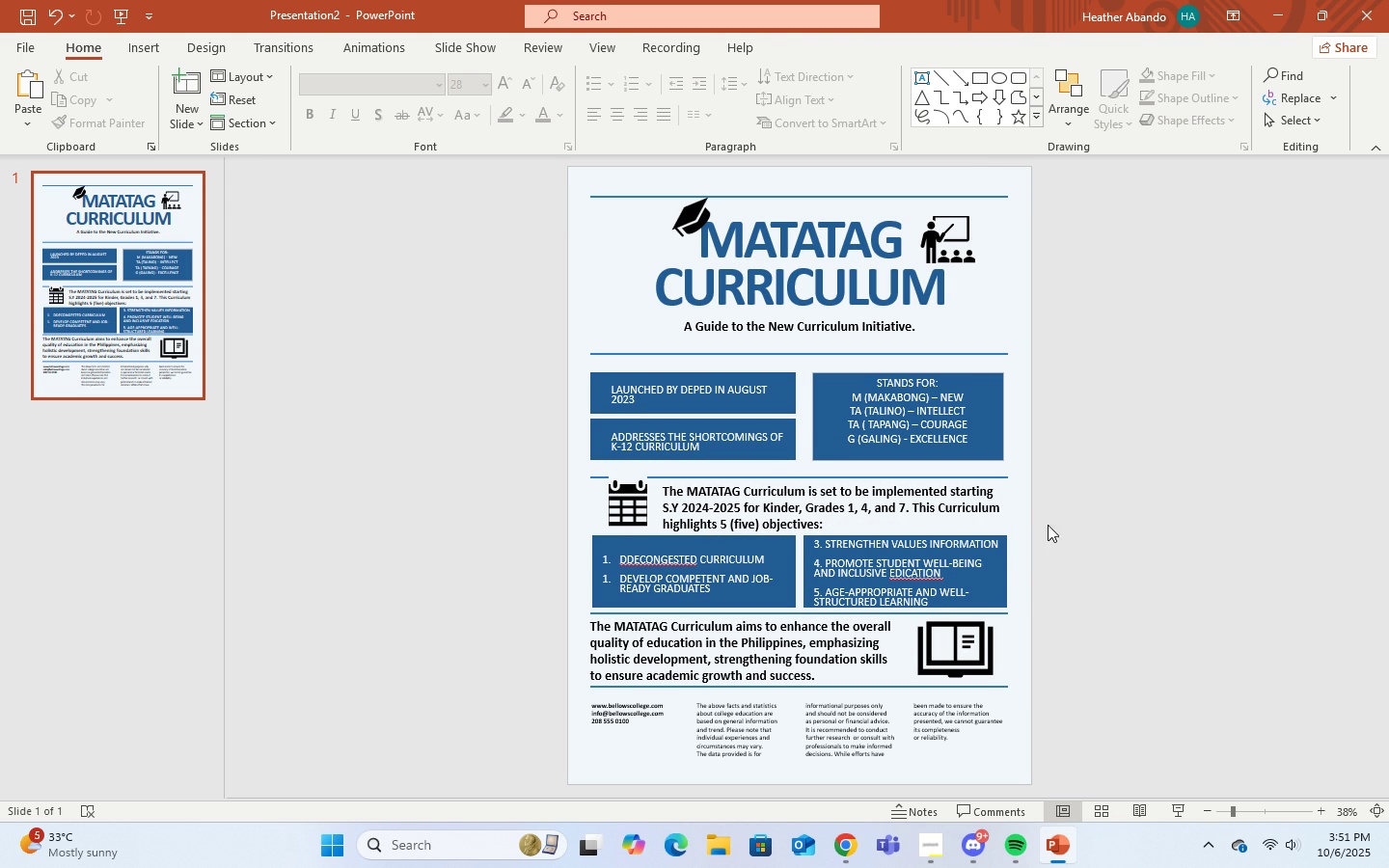 
double_click([904, 571])
 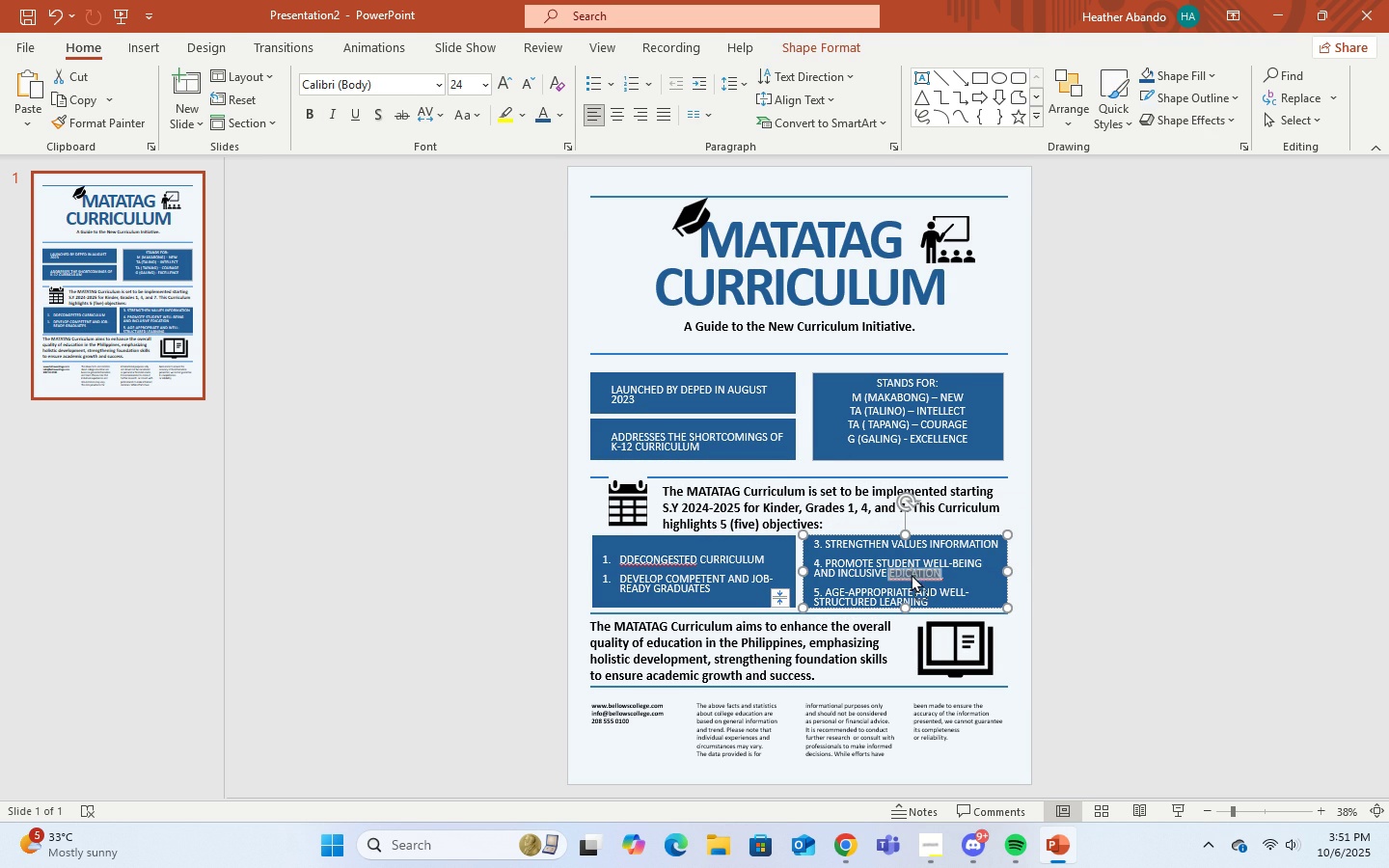 
triple_click([911, 574])
 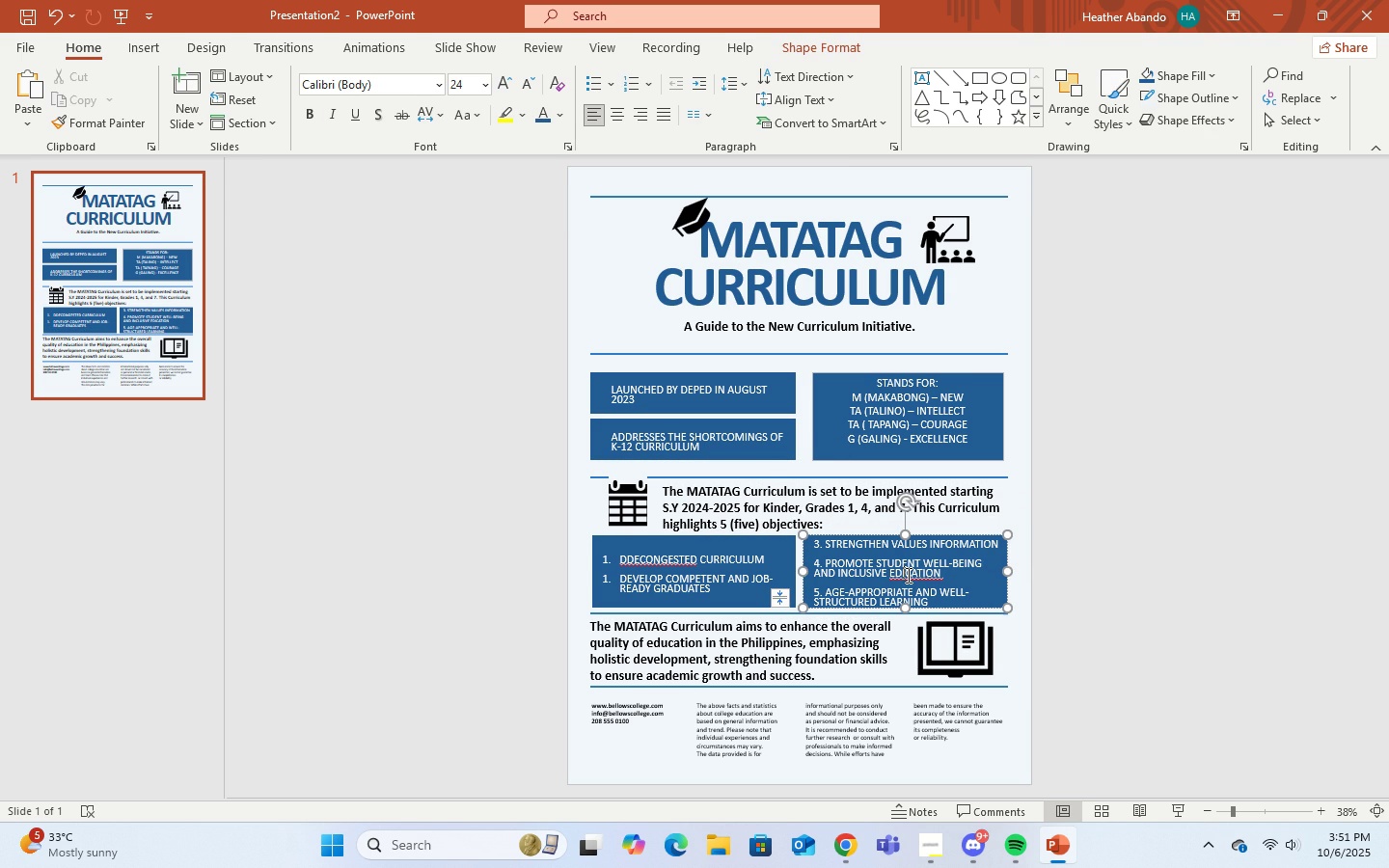 
left_click([907, 575])
 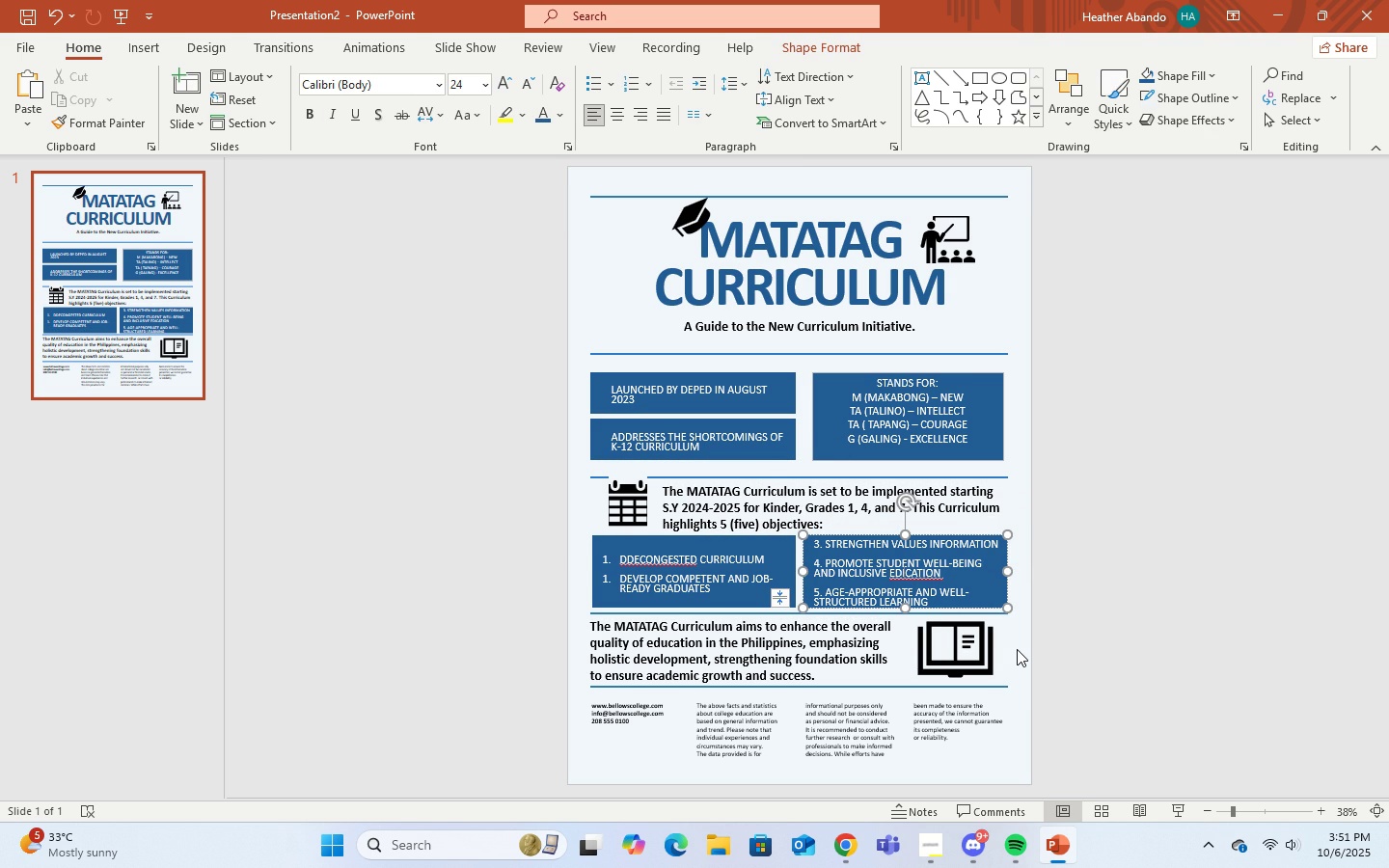 
key(Backspace)
 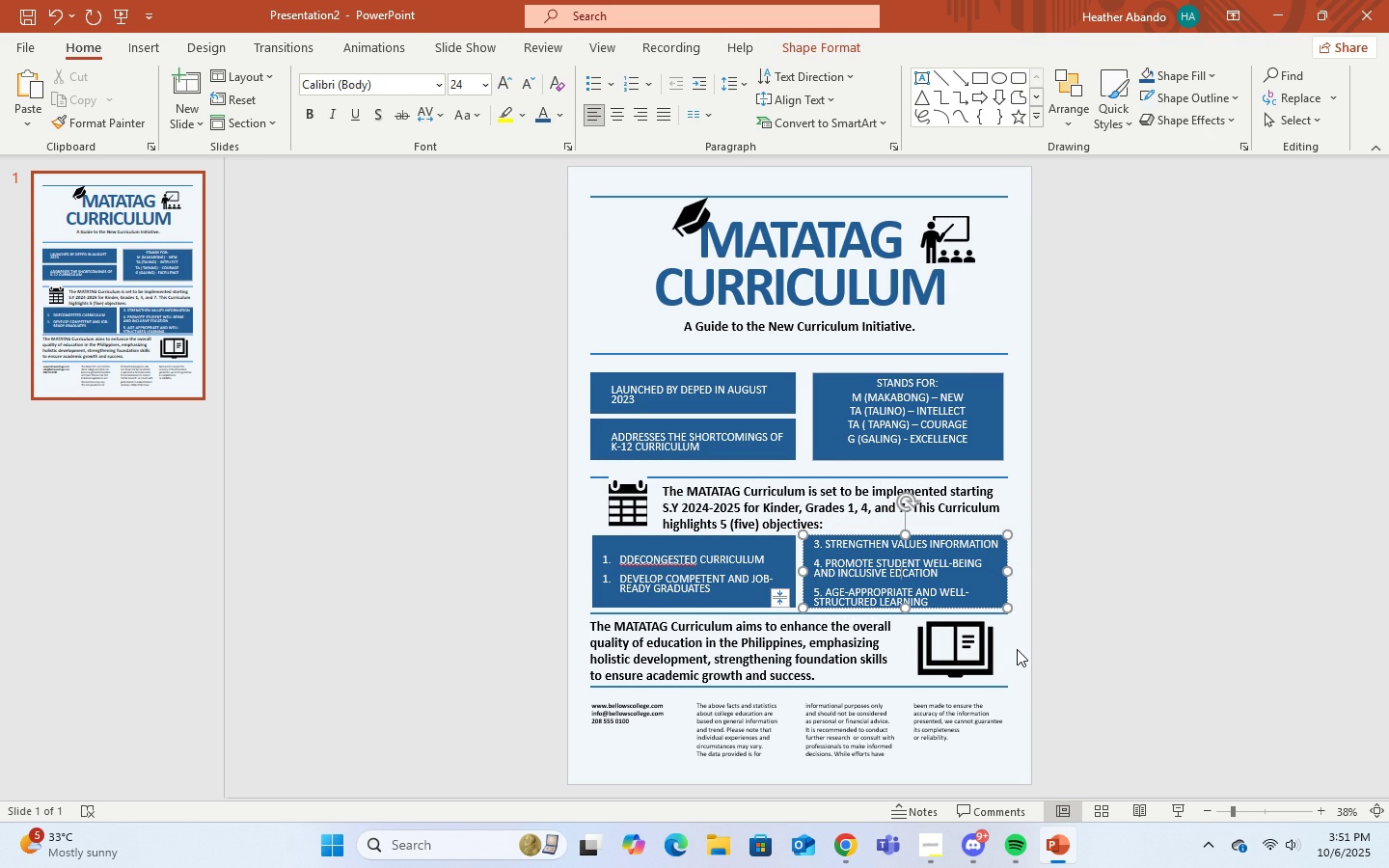 
key(U)
 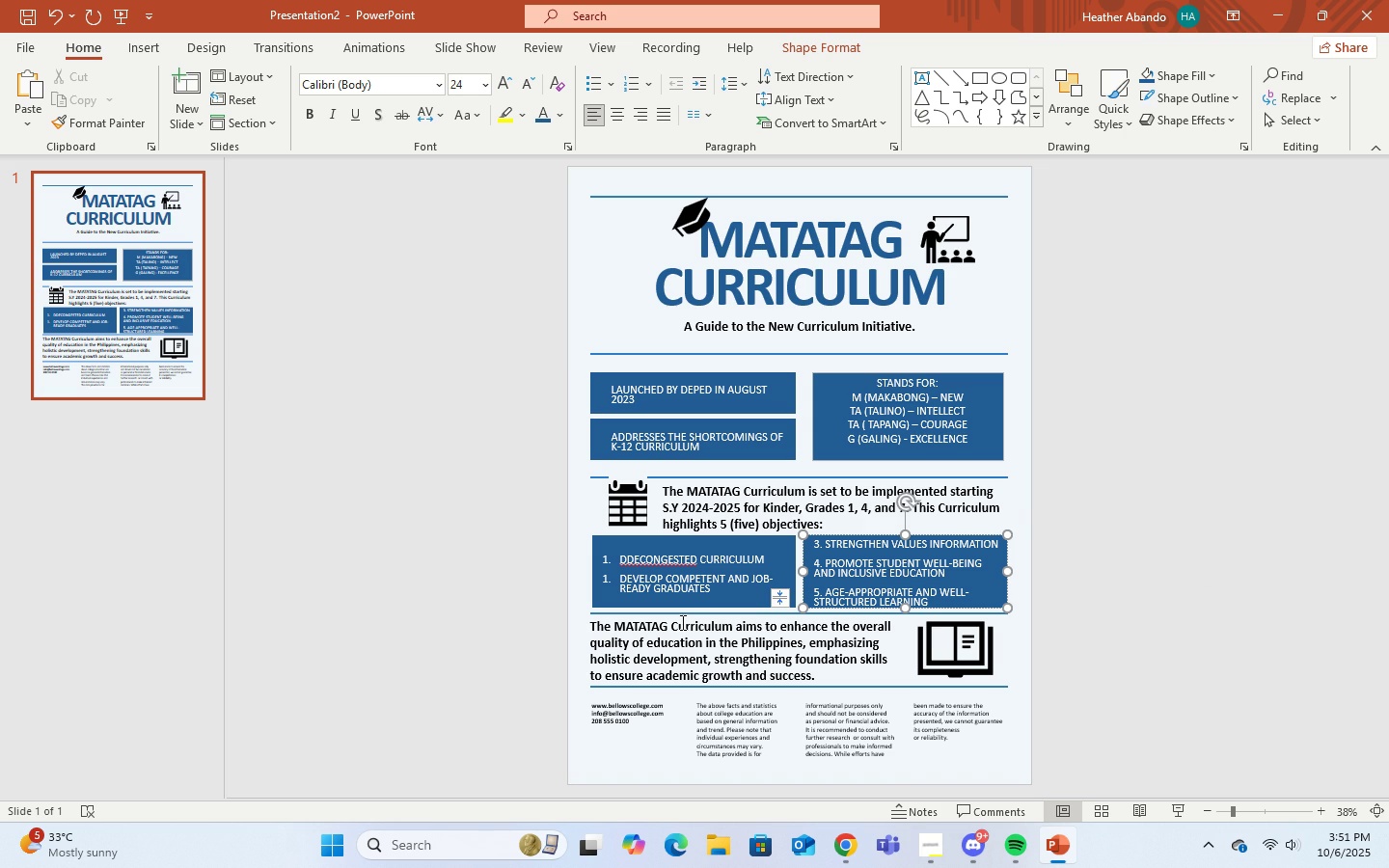 
wait(5.14)
 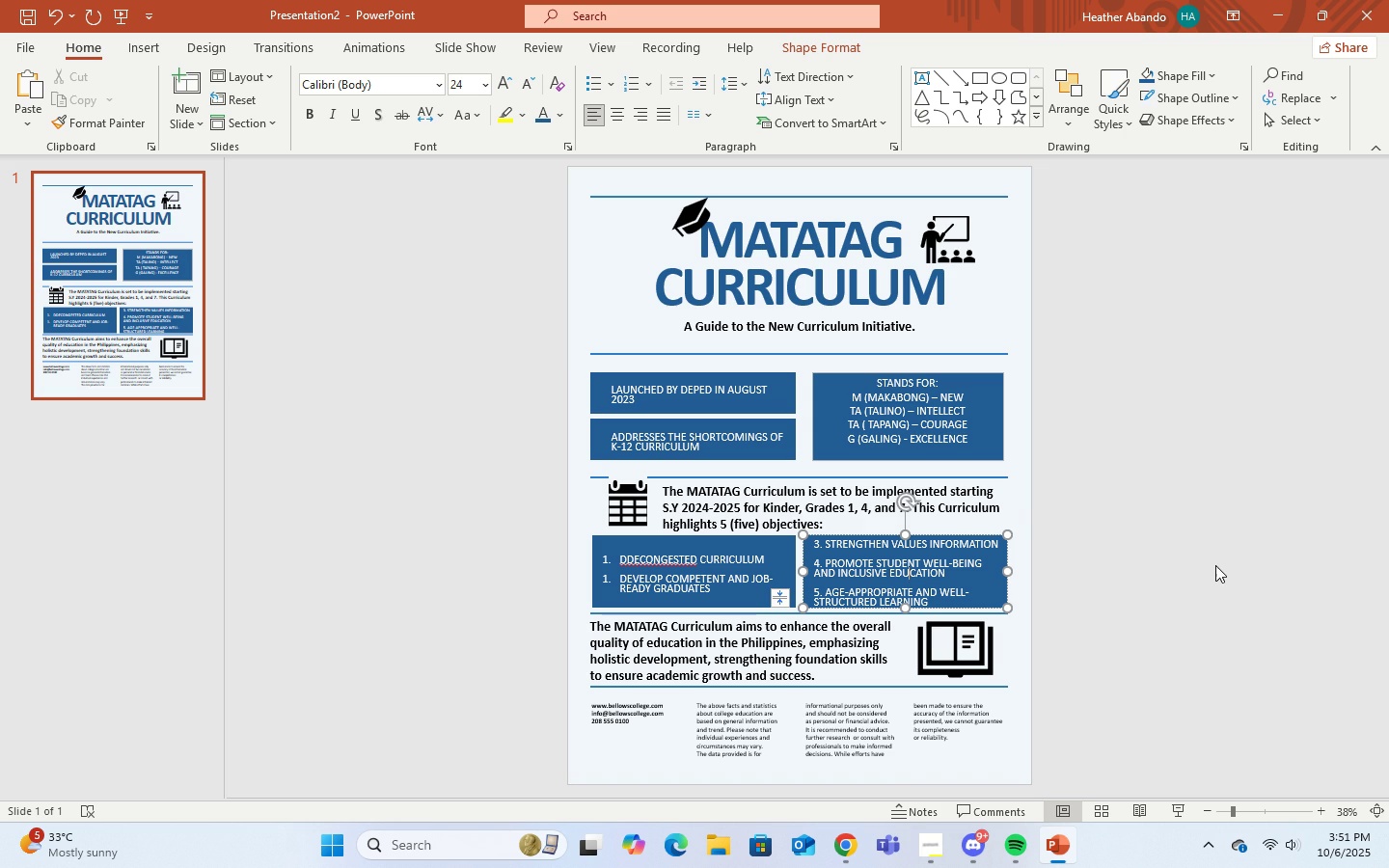 
left_click([636, 560])
 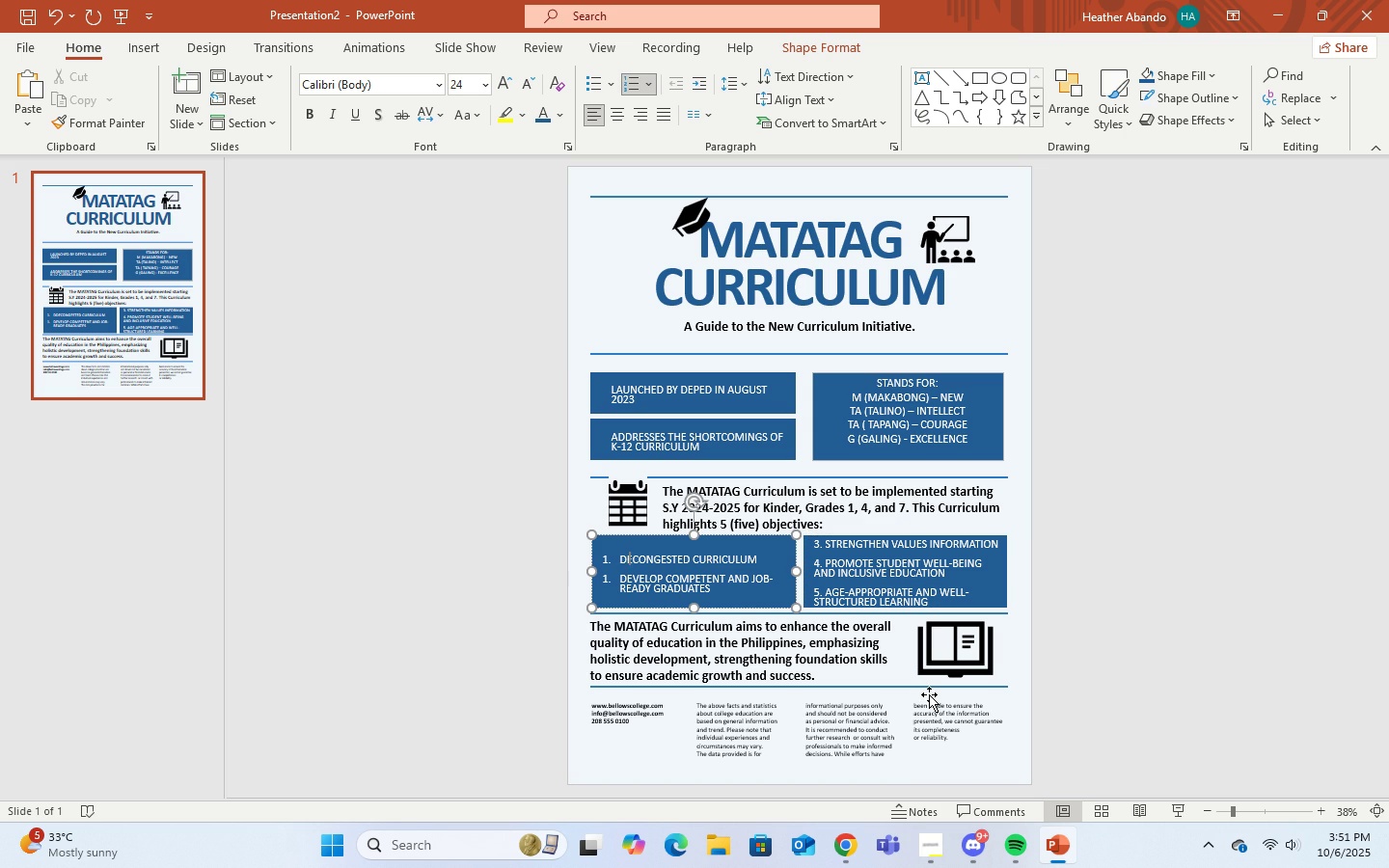 
key(Backspace)
 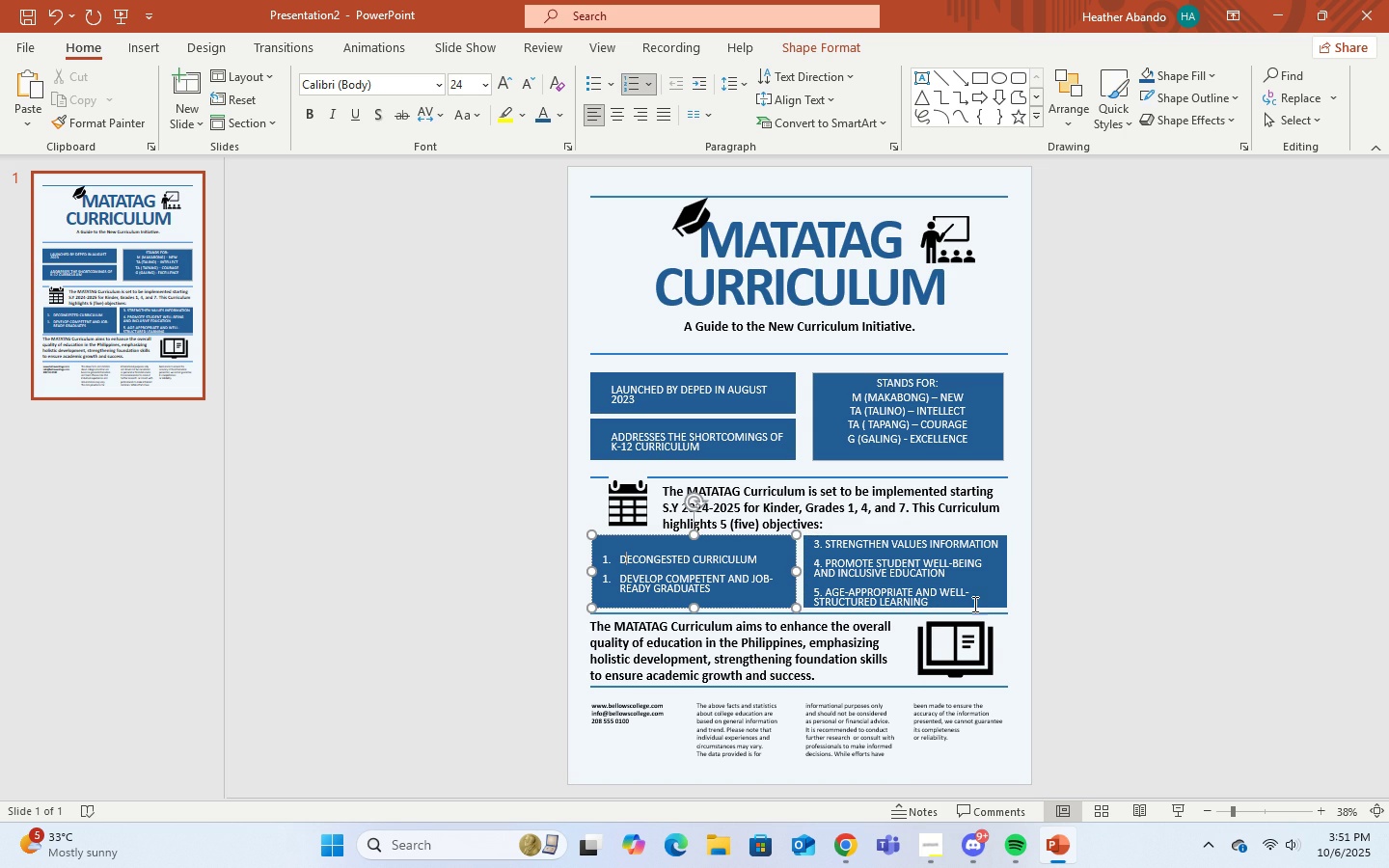 
wait(7.25)
 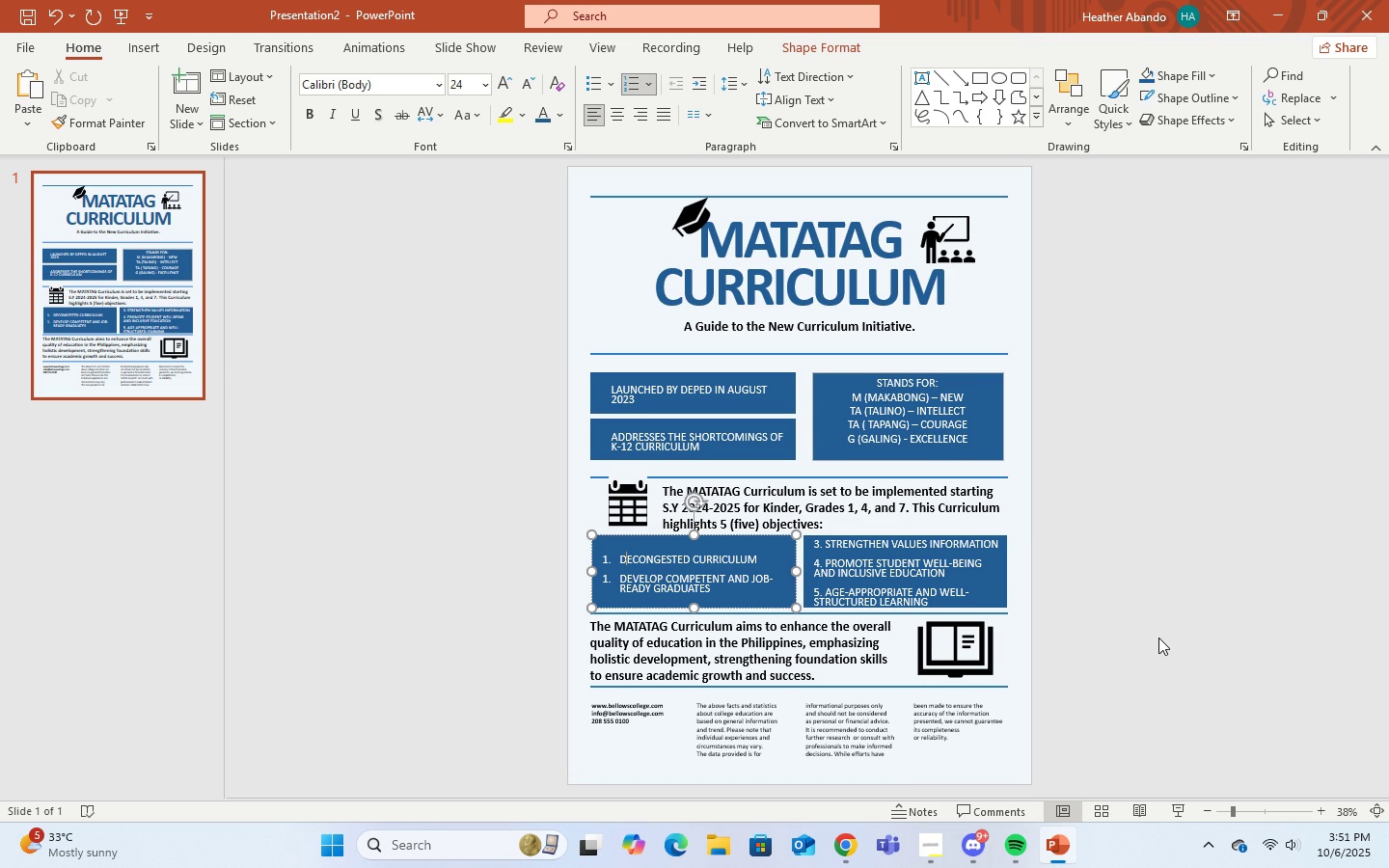 
left_click([633, 723])